 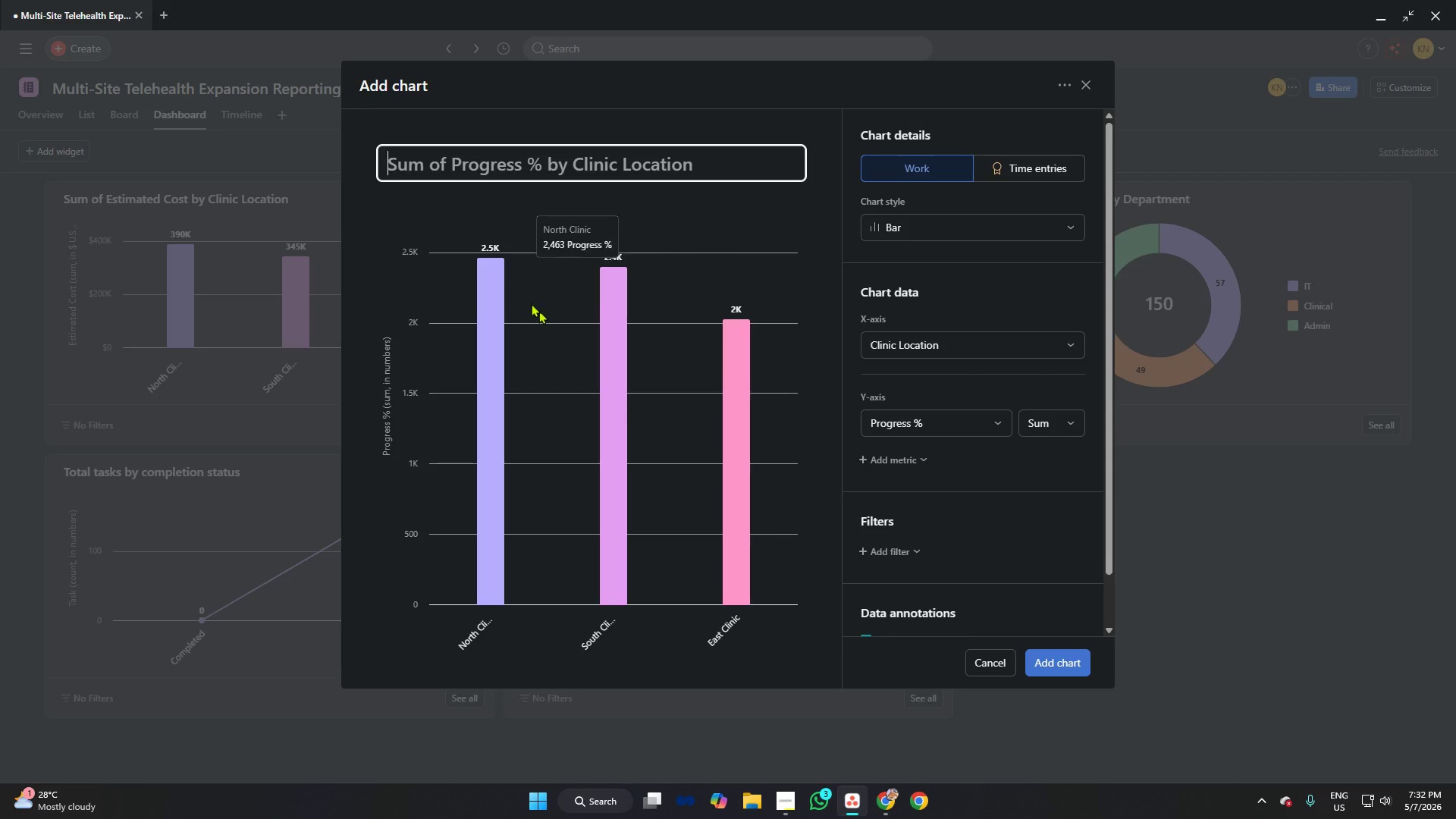 
type(Status Milestone)
 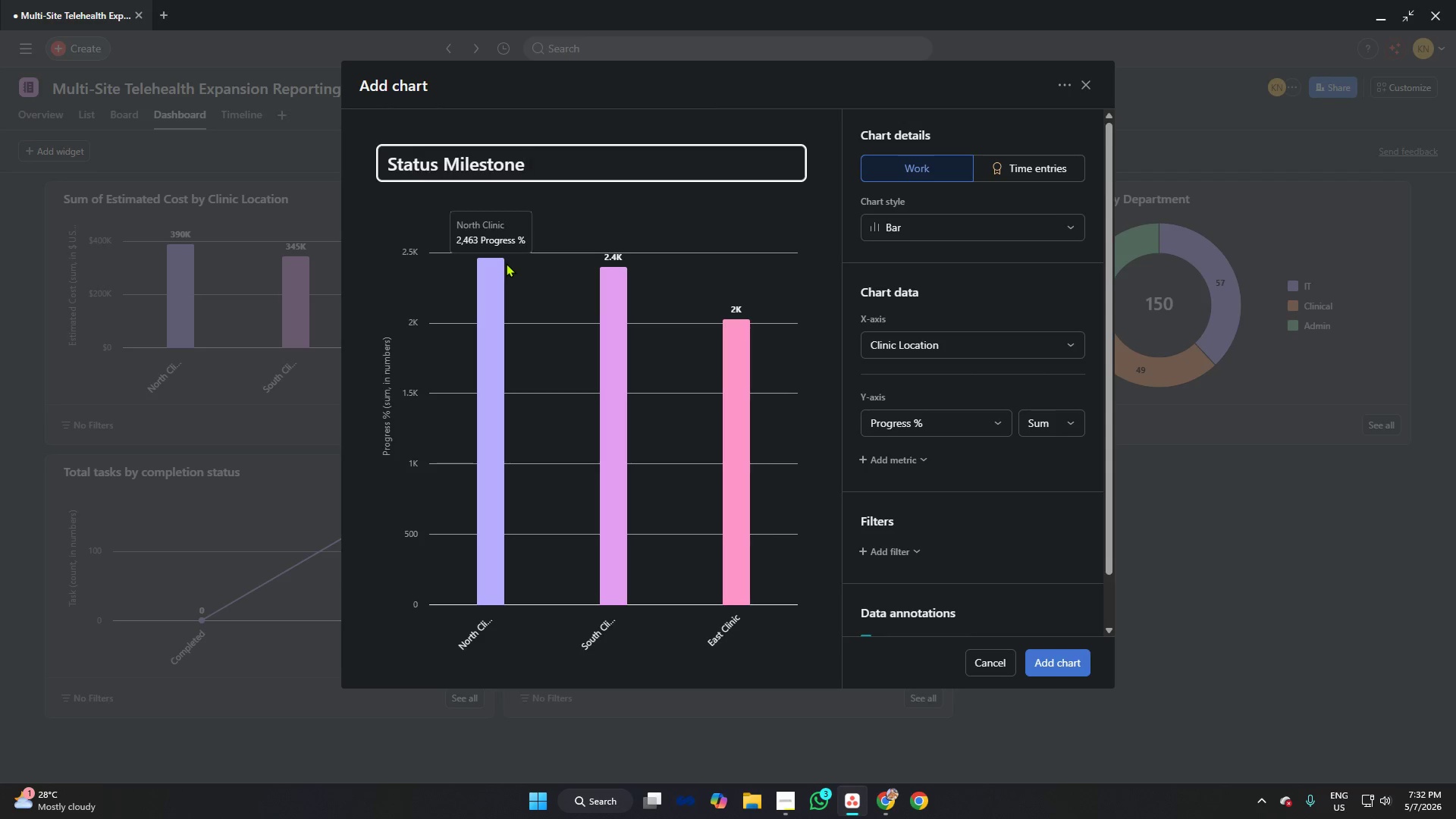 
left_click([1058, 658])
 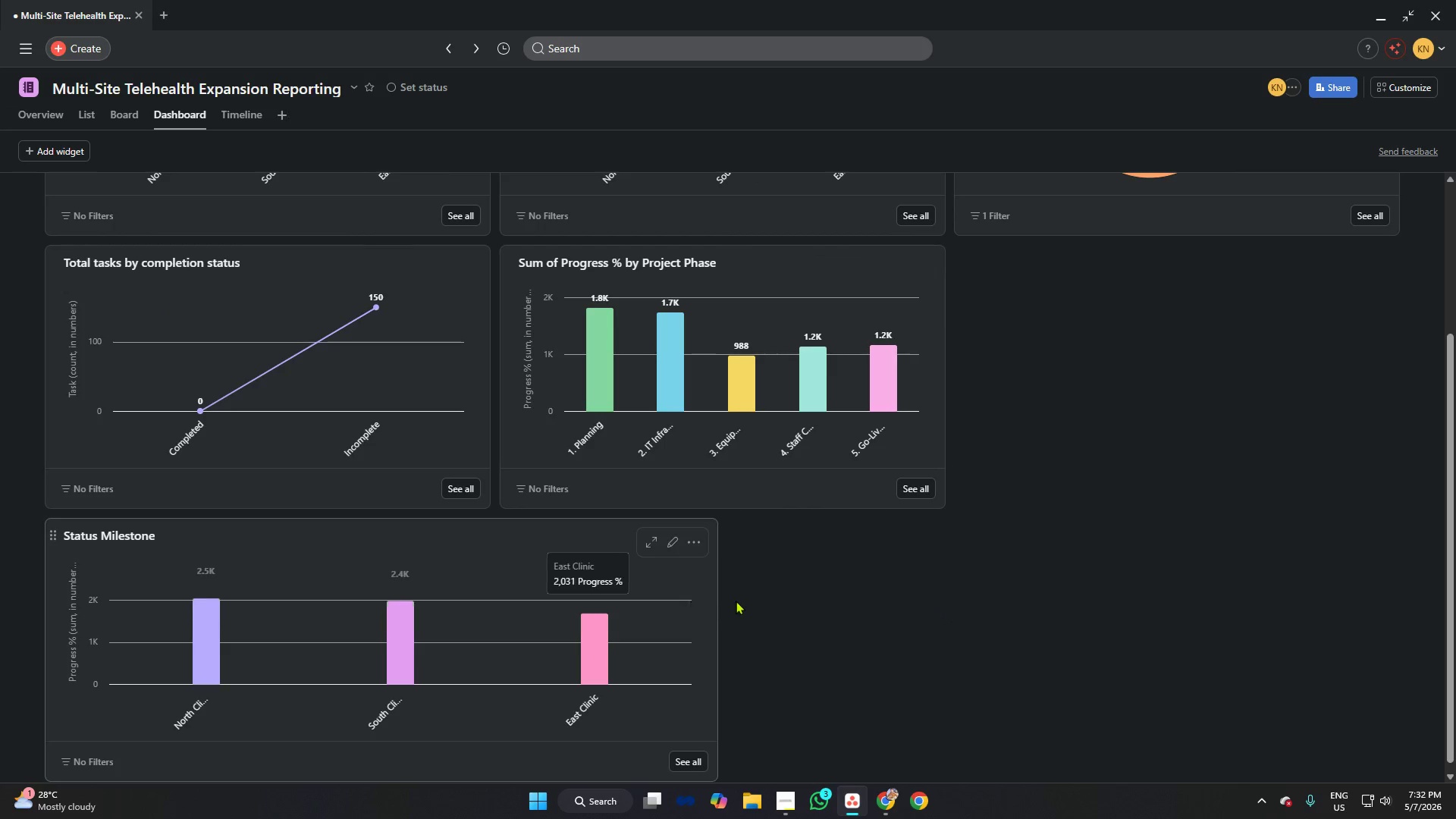 
left_click_drag(start_coordinate=[714, 582], to_coordinate=[249, 563])
 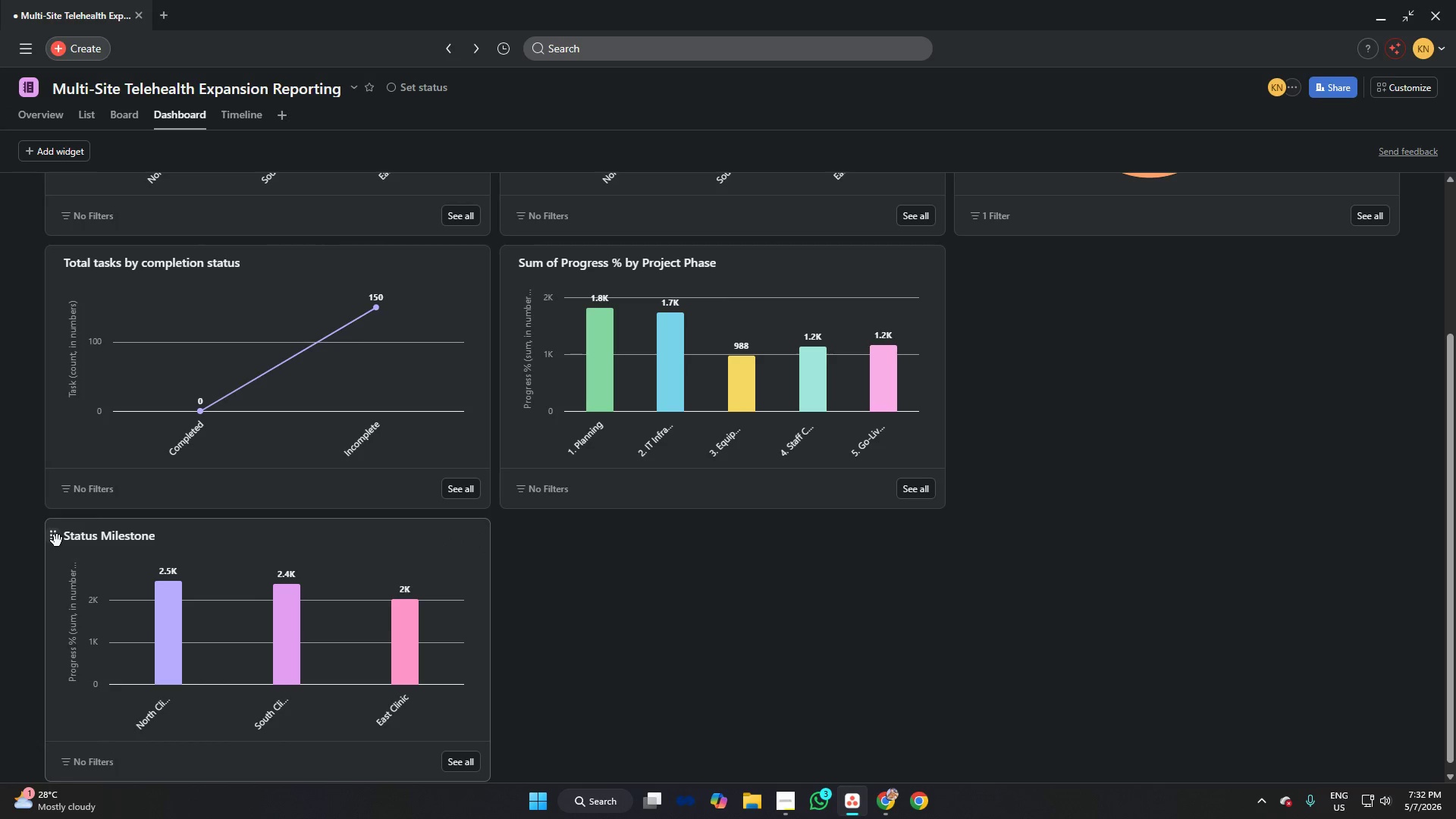 
left_click_drag(start_coordinate=[57, 541], to_coordinate=[946, 278])
 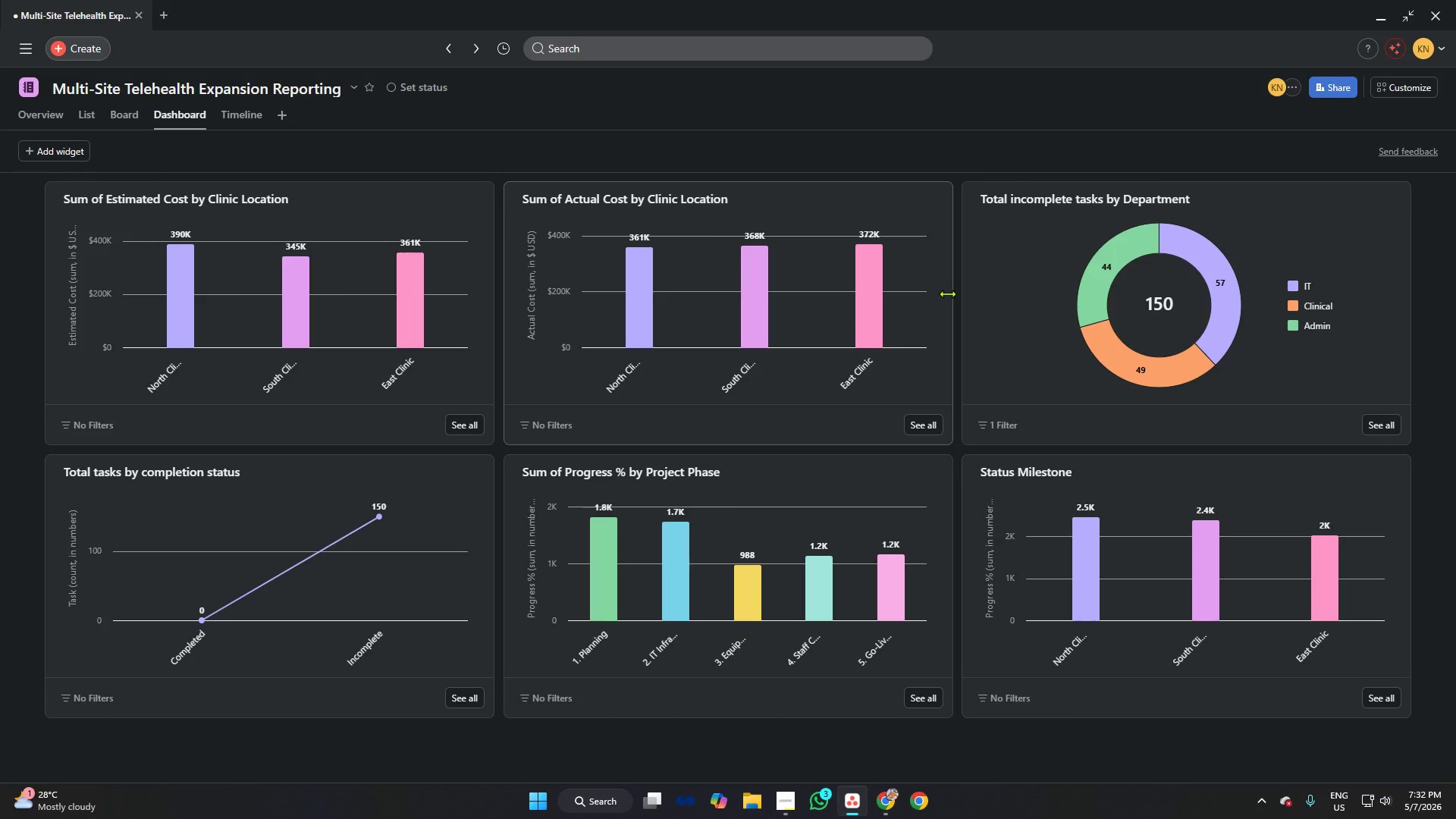 
wait(12.03)
 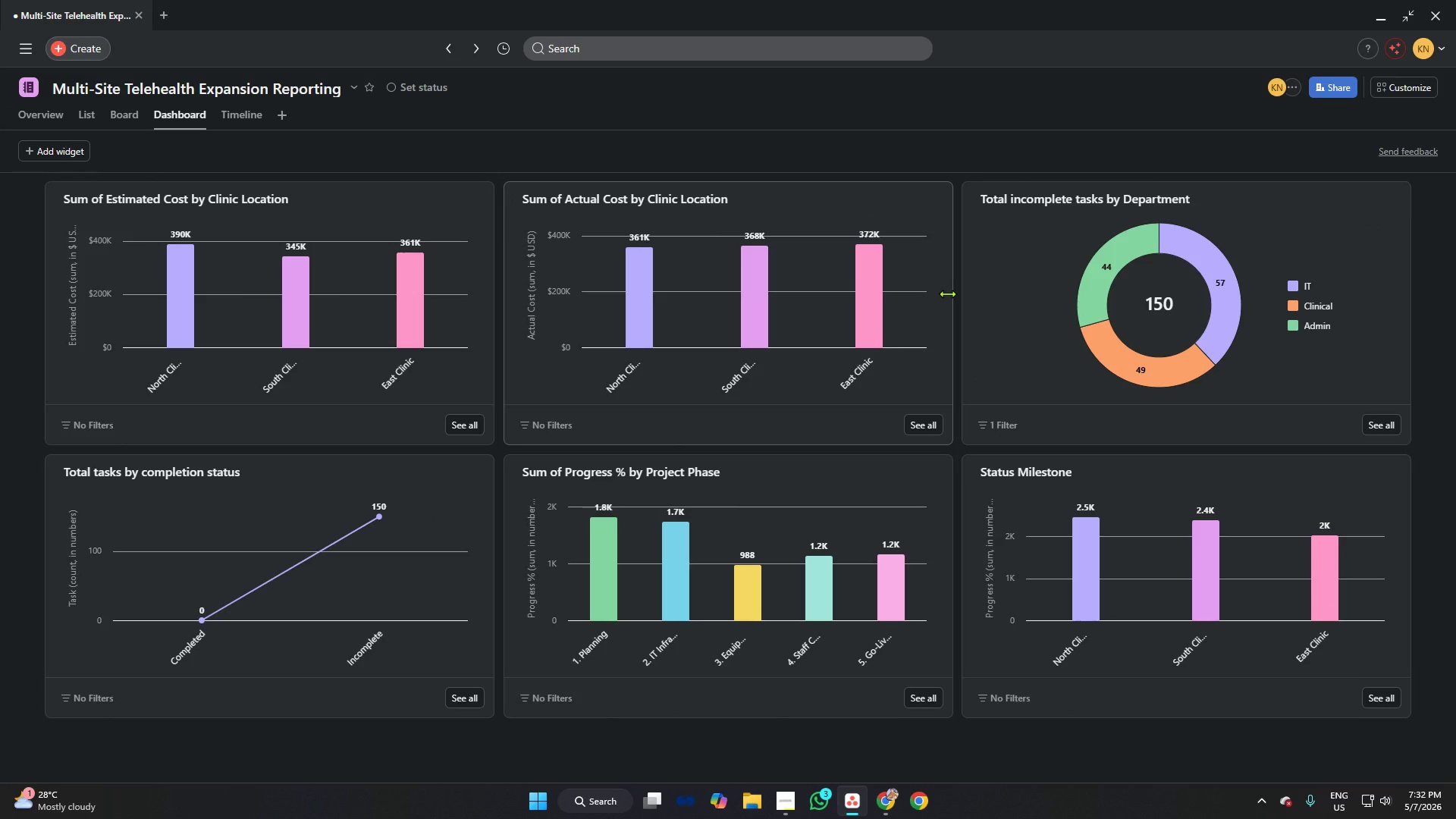 
left_click([786, 797])
 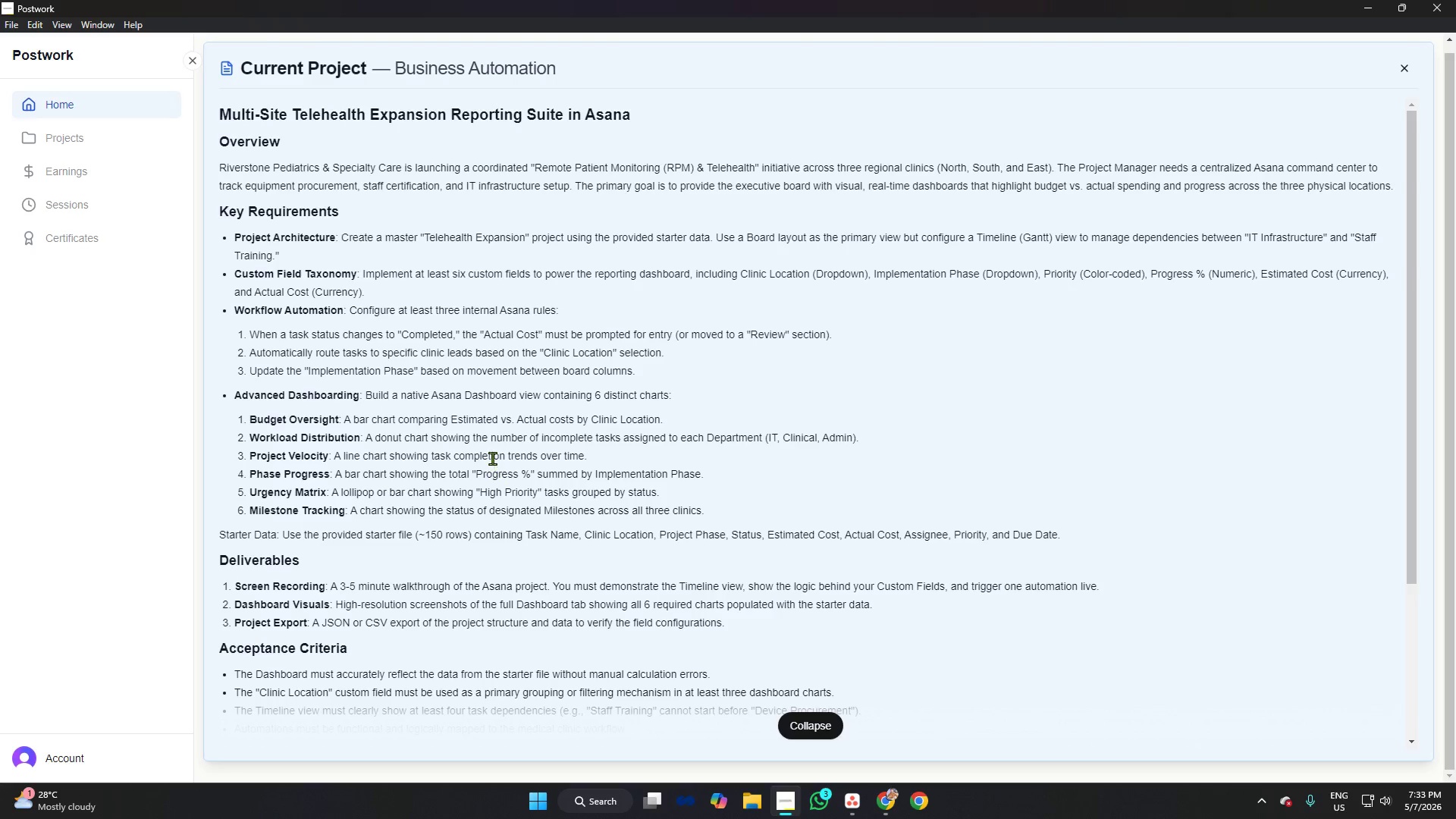 
wait(8.39)
 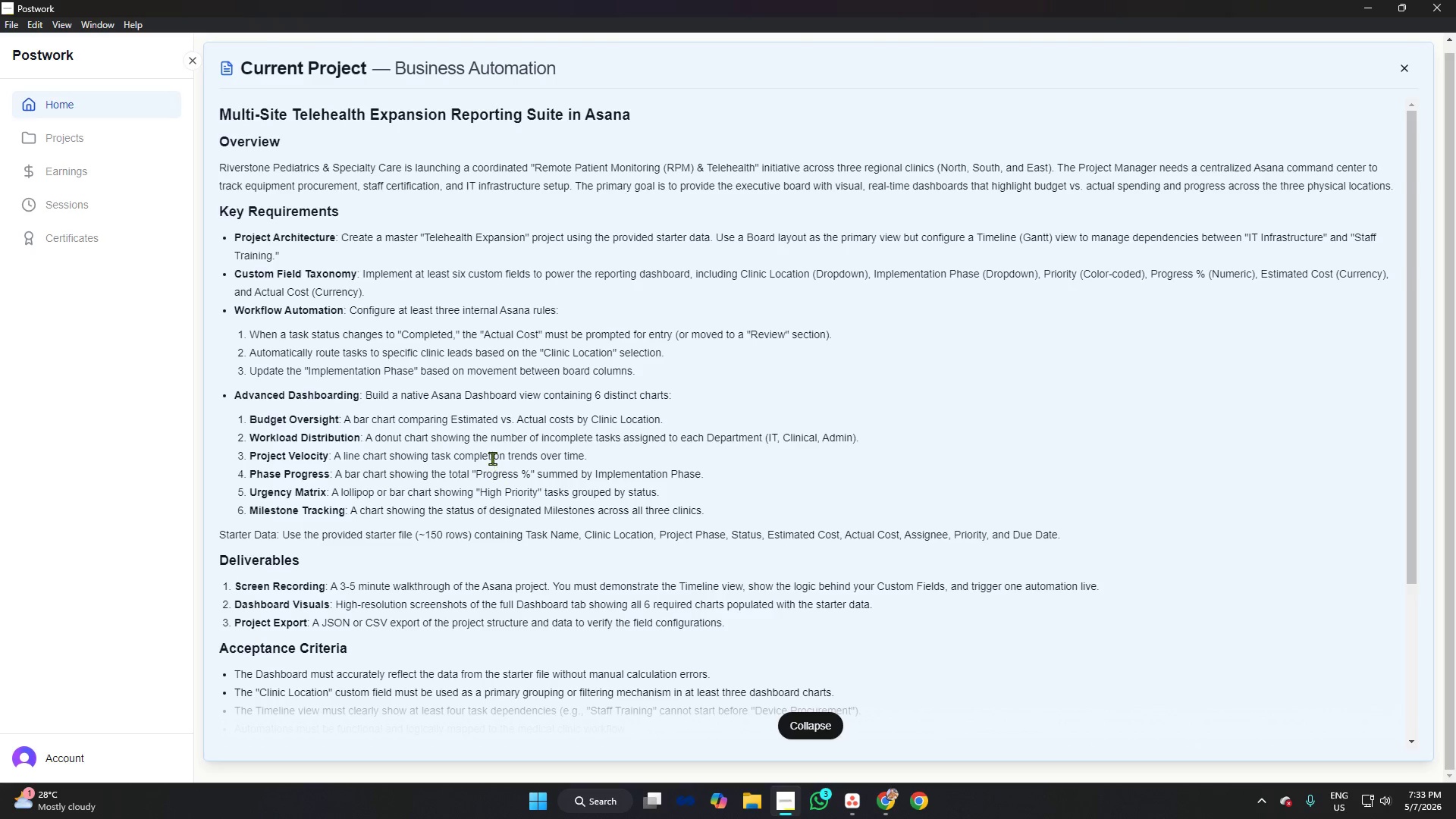 
left_click([855, 802])
 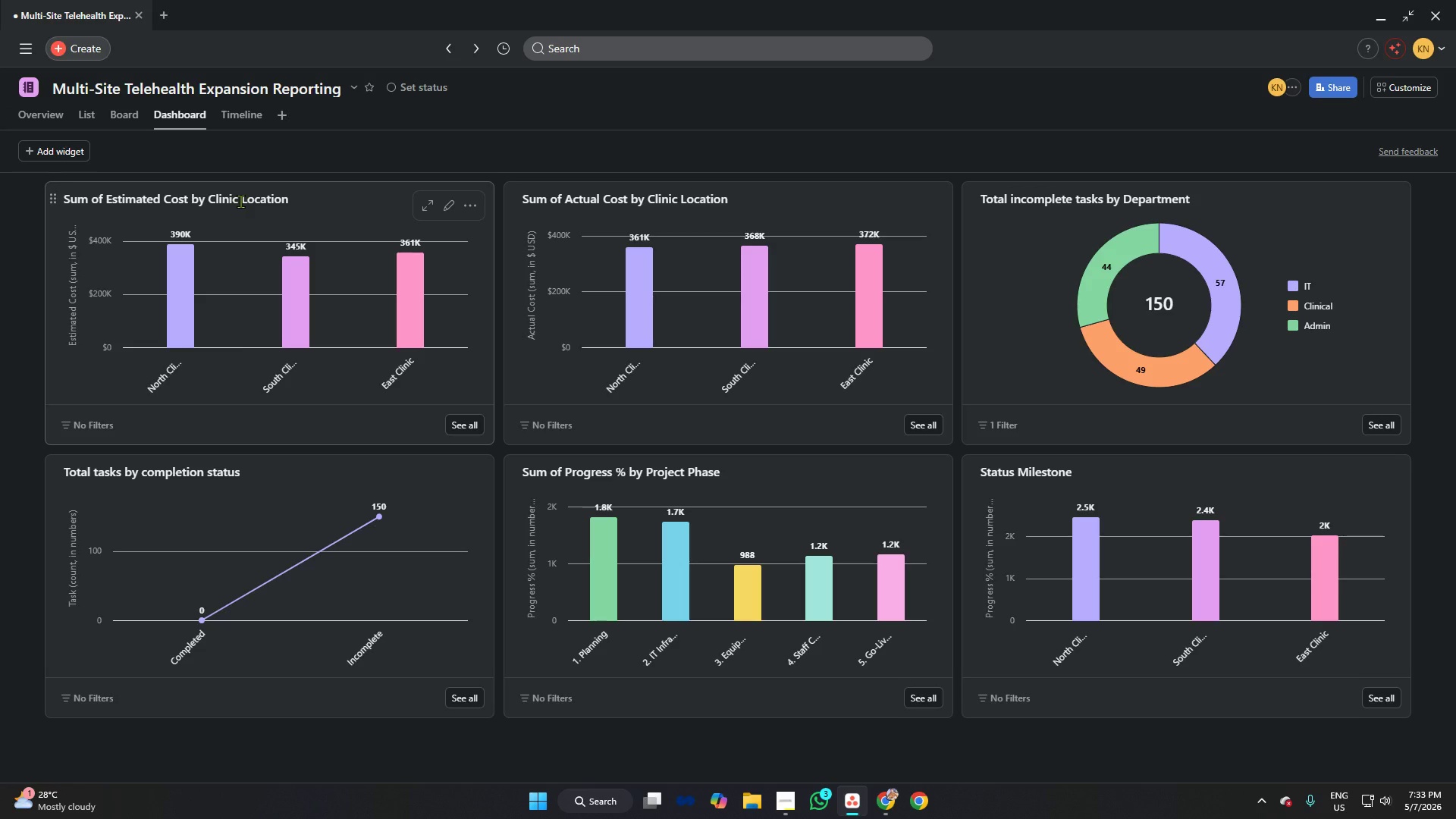 
wait(5.05)
 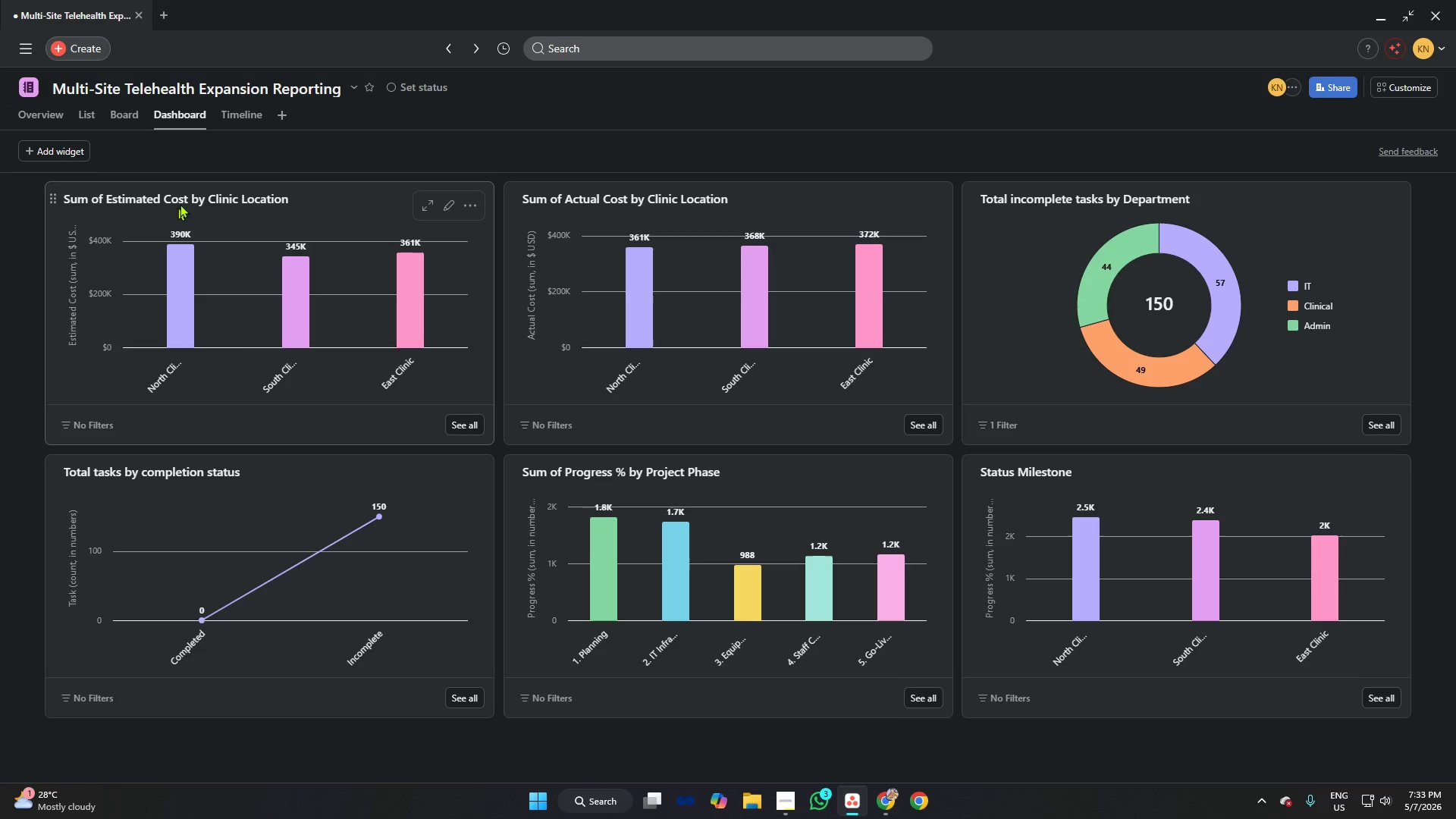 
left_click([240, 201])
 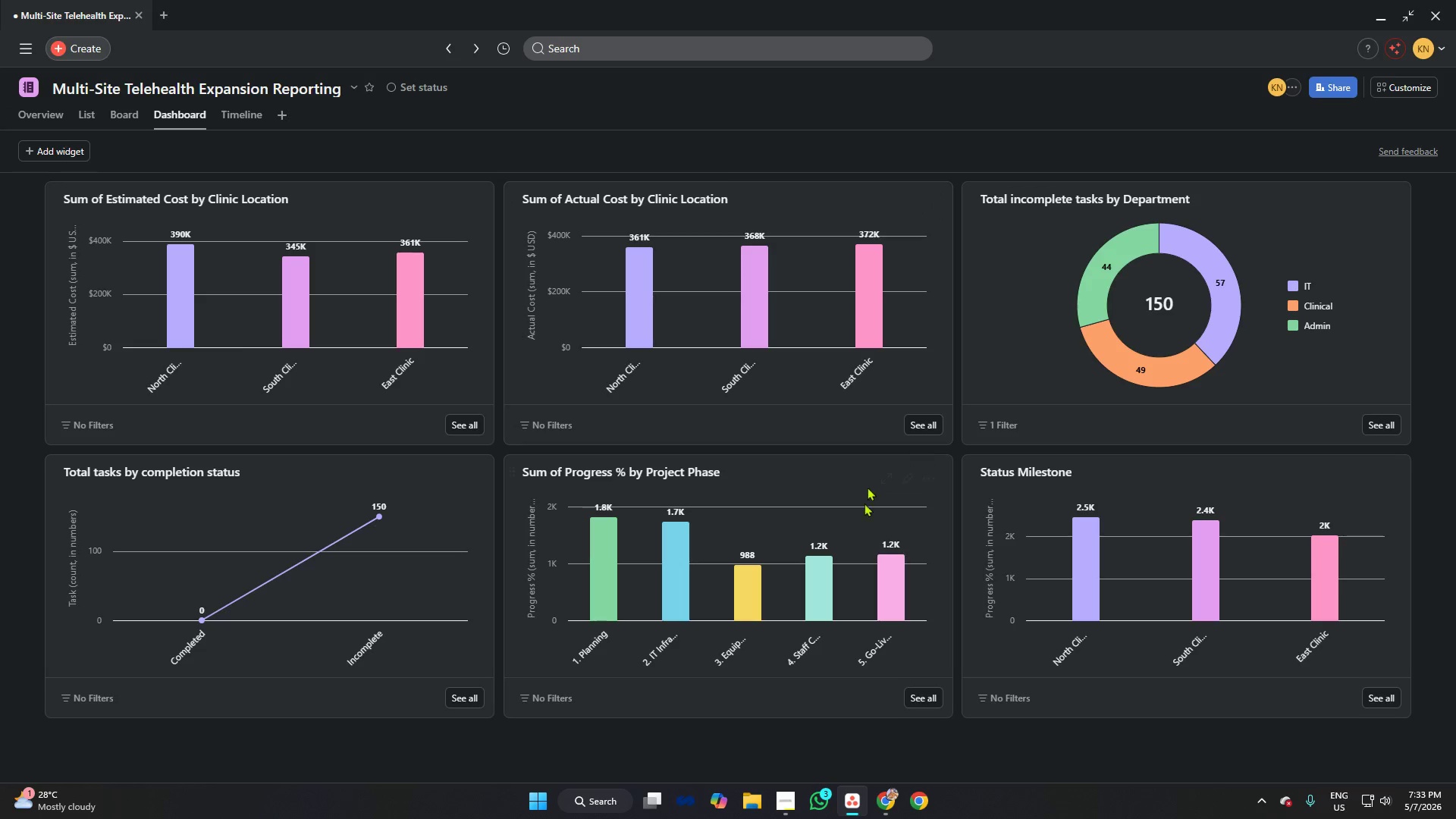 
left_click([785, 799])
 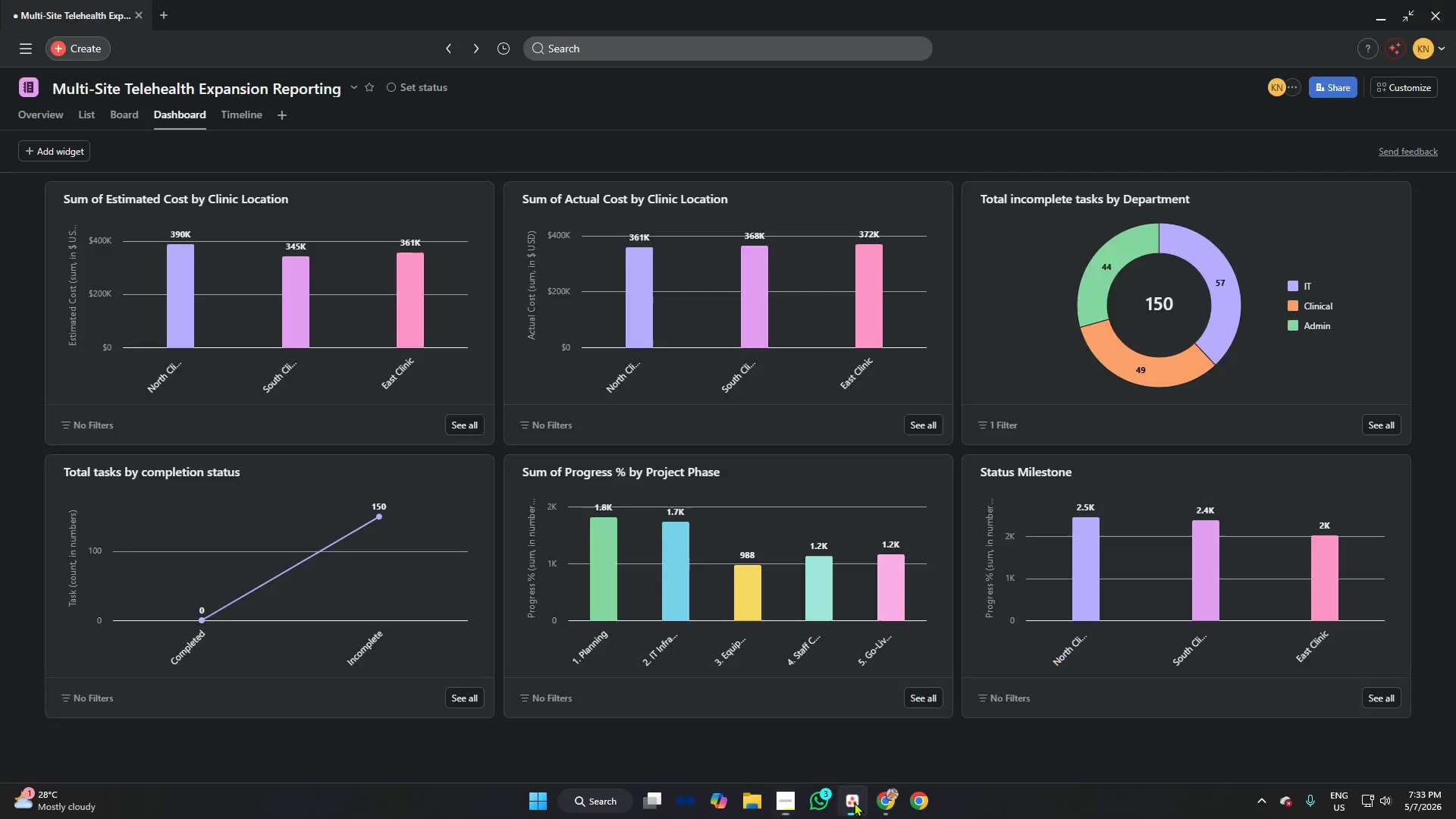 
wait(20.58)
 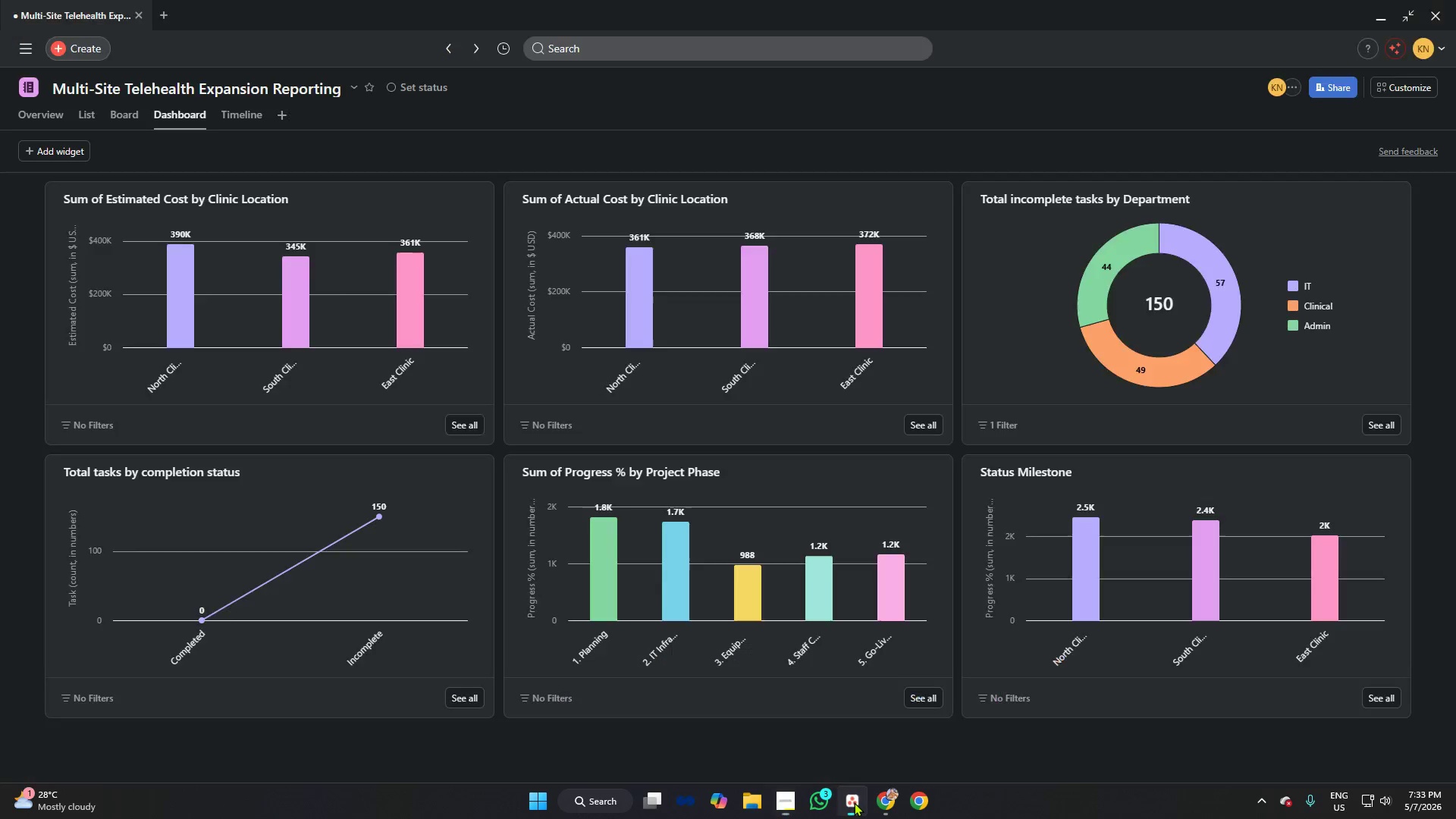 
left_click([793, 797])